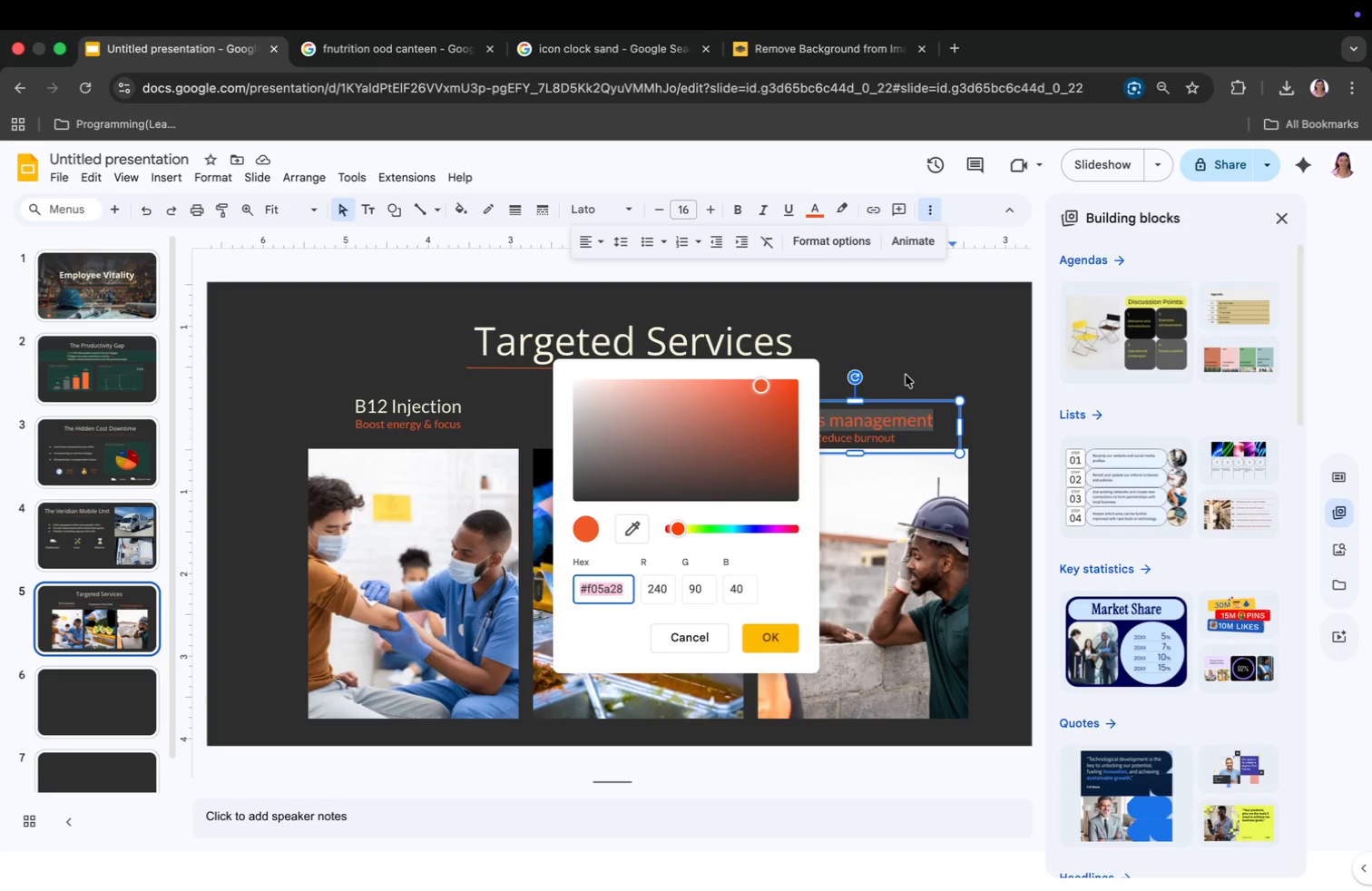 
left_click([862, 297])
 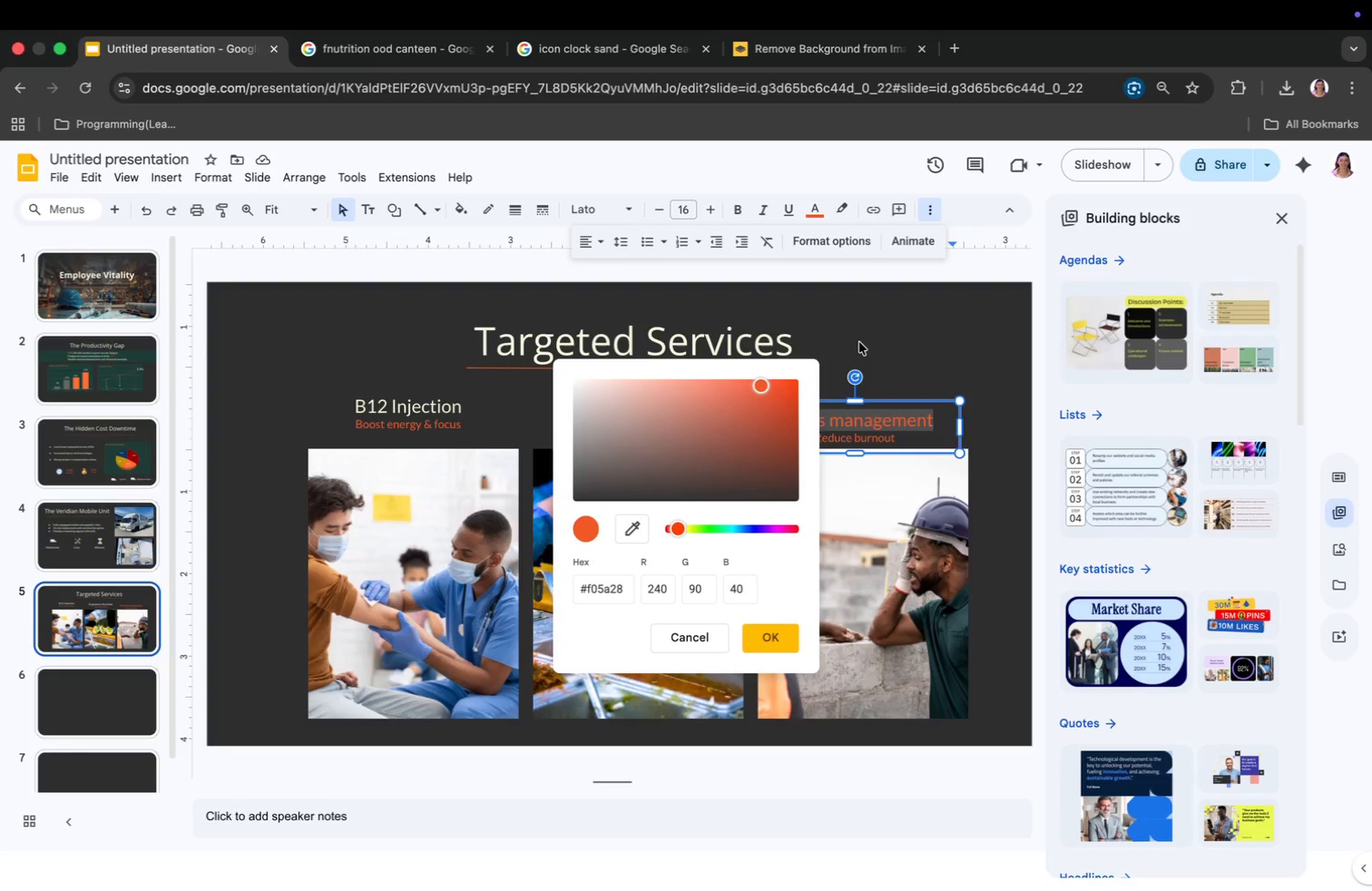 
left_click([859, 343])
 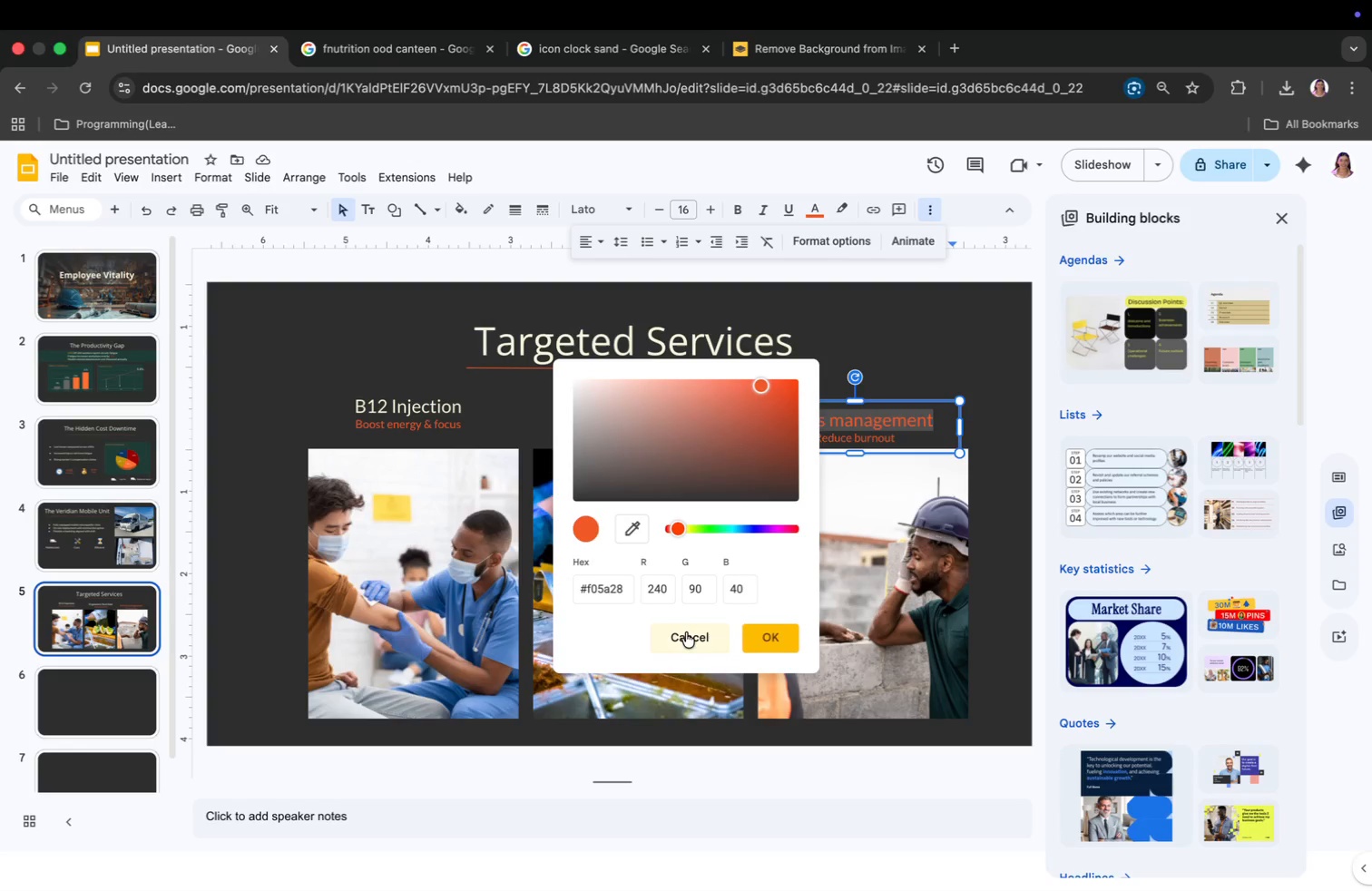 
left_click([679, 631])
 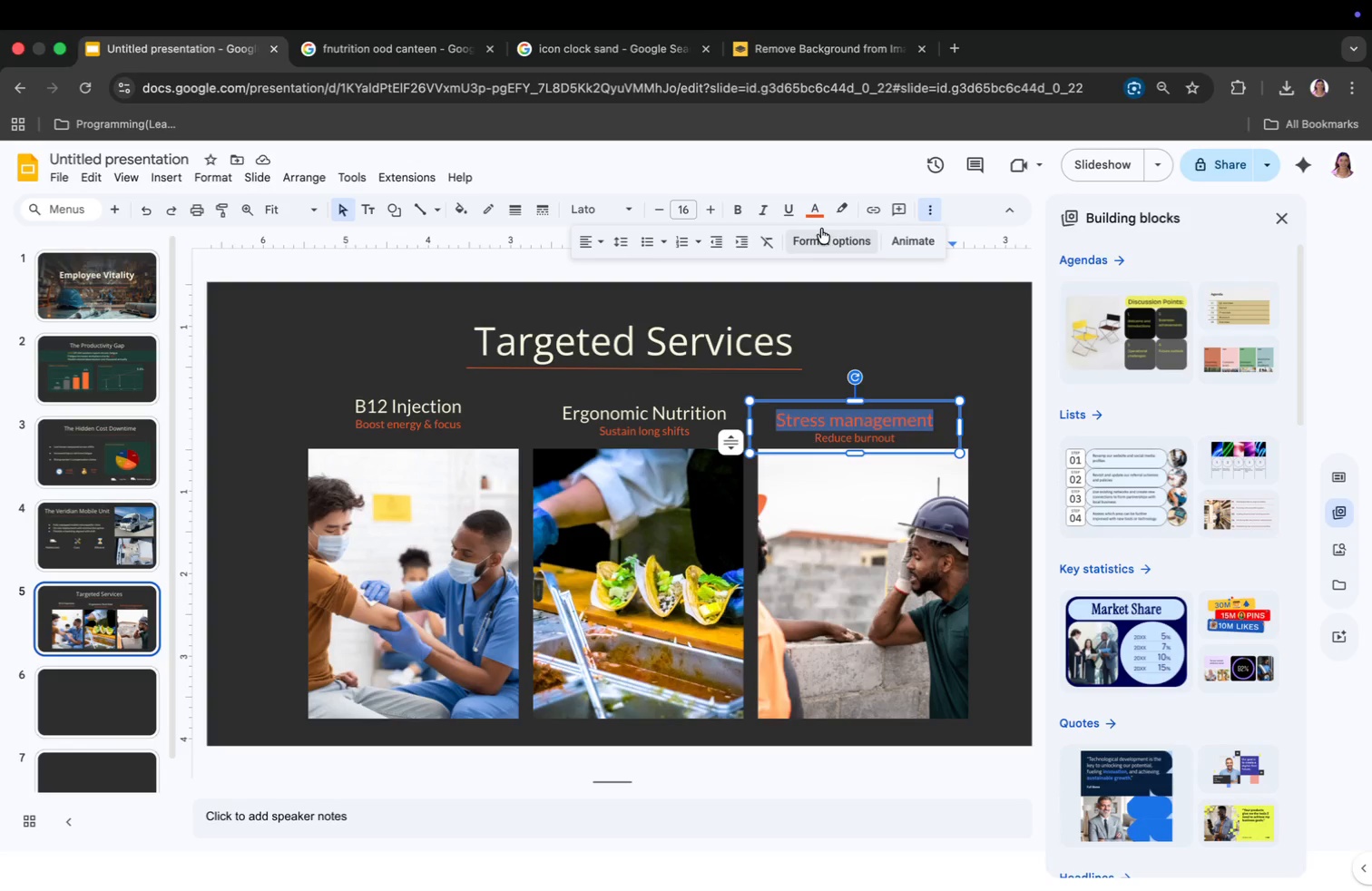 
left_click([815, 202])
 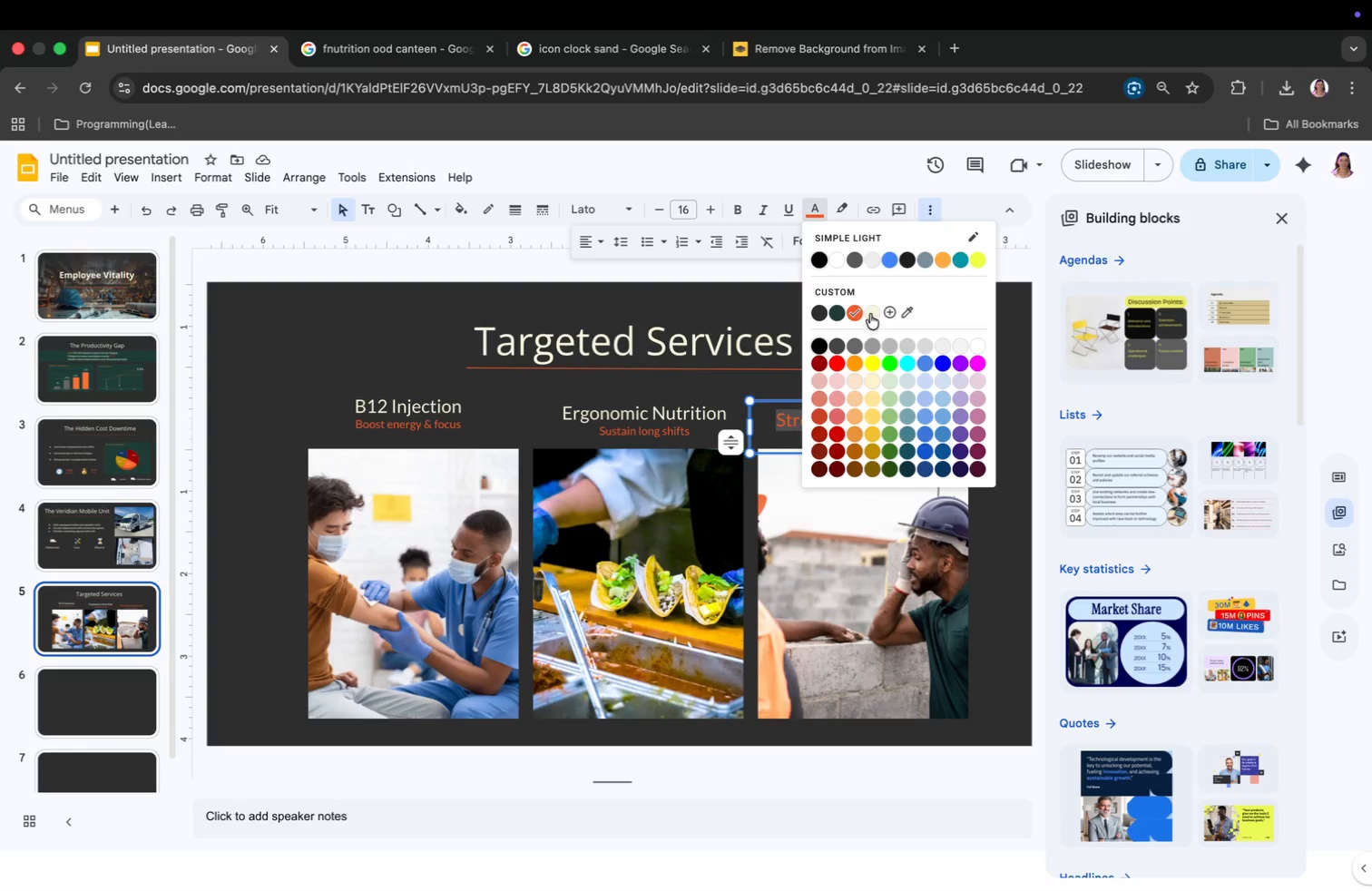 
left_click([870, 314])
 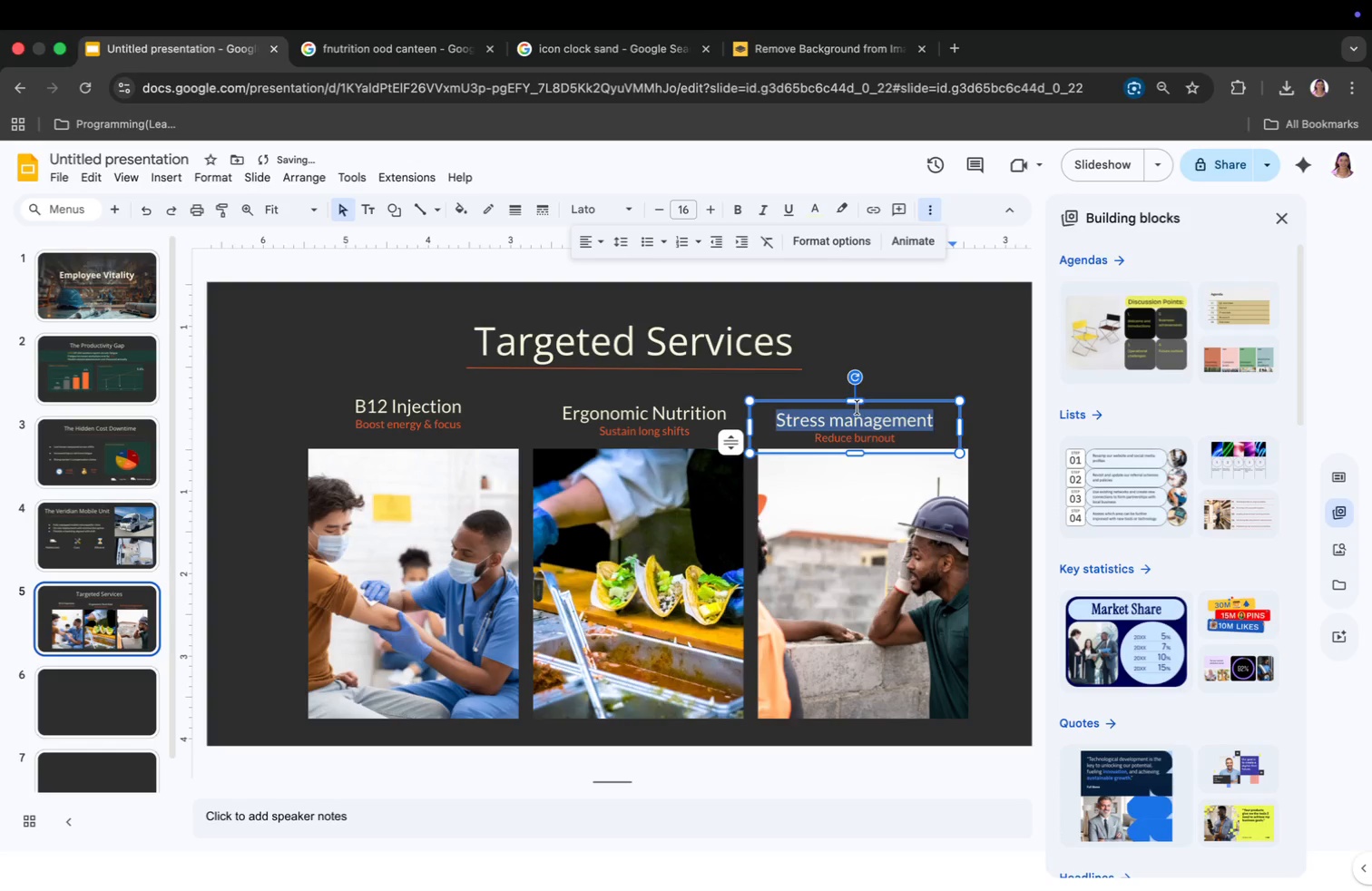 
left_click([857, 404])
 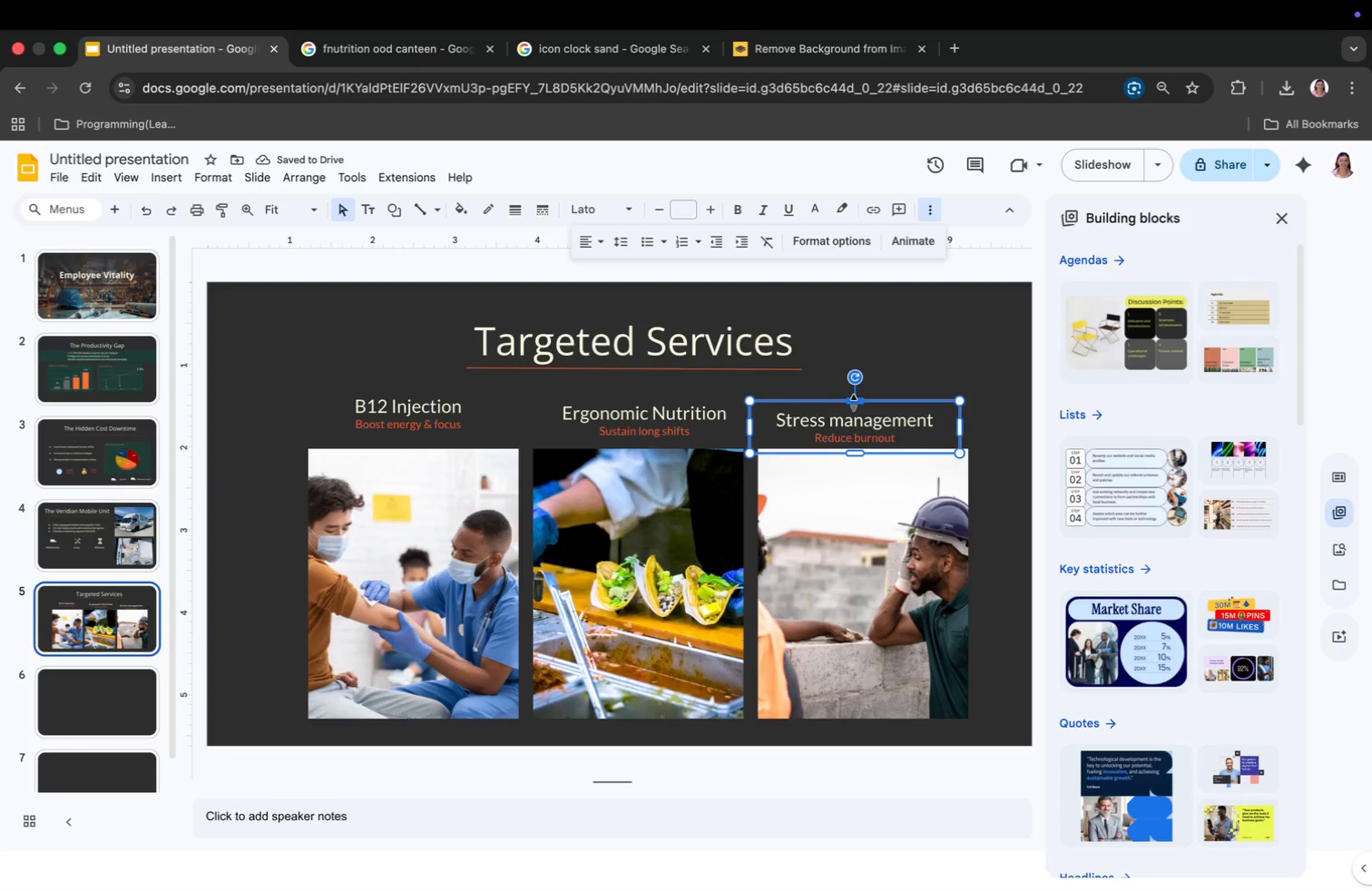 
left_click_drag(start_coordinate=[856, 406], to_coordinate=[858, 401])
 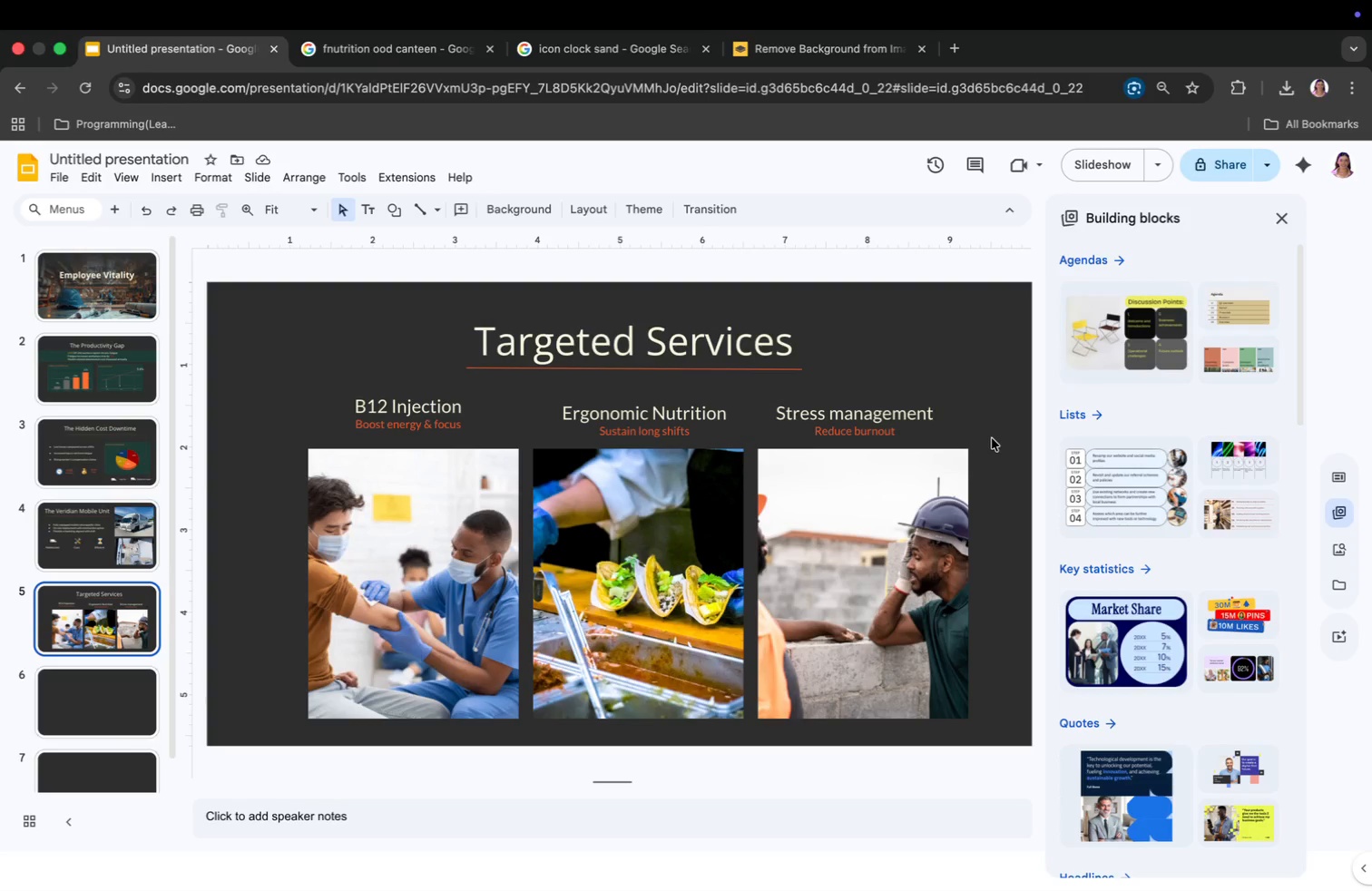 
wait(13.98)
 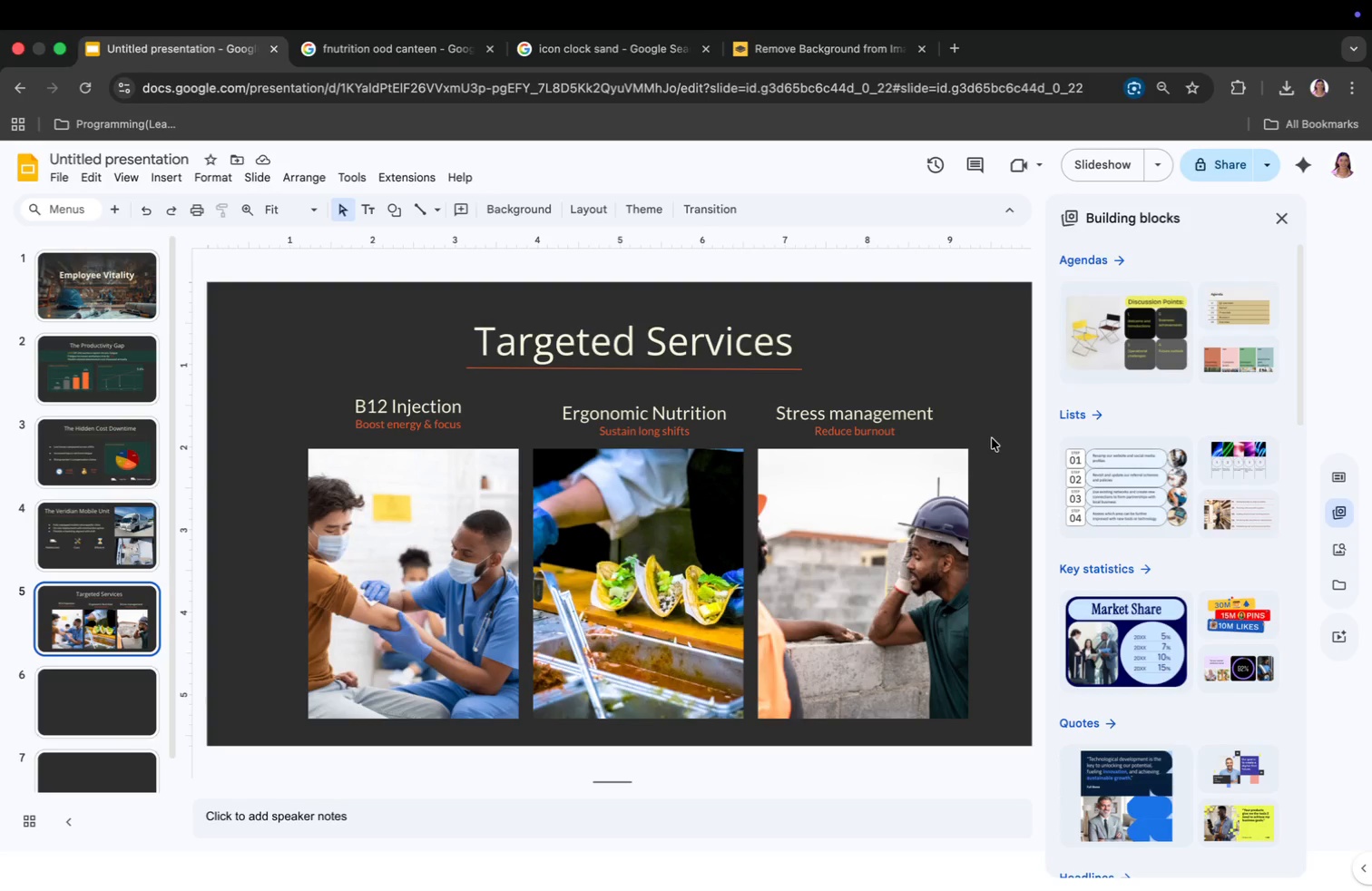 
key(Meta+CommandLeft)
 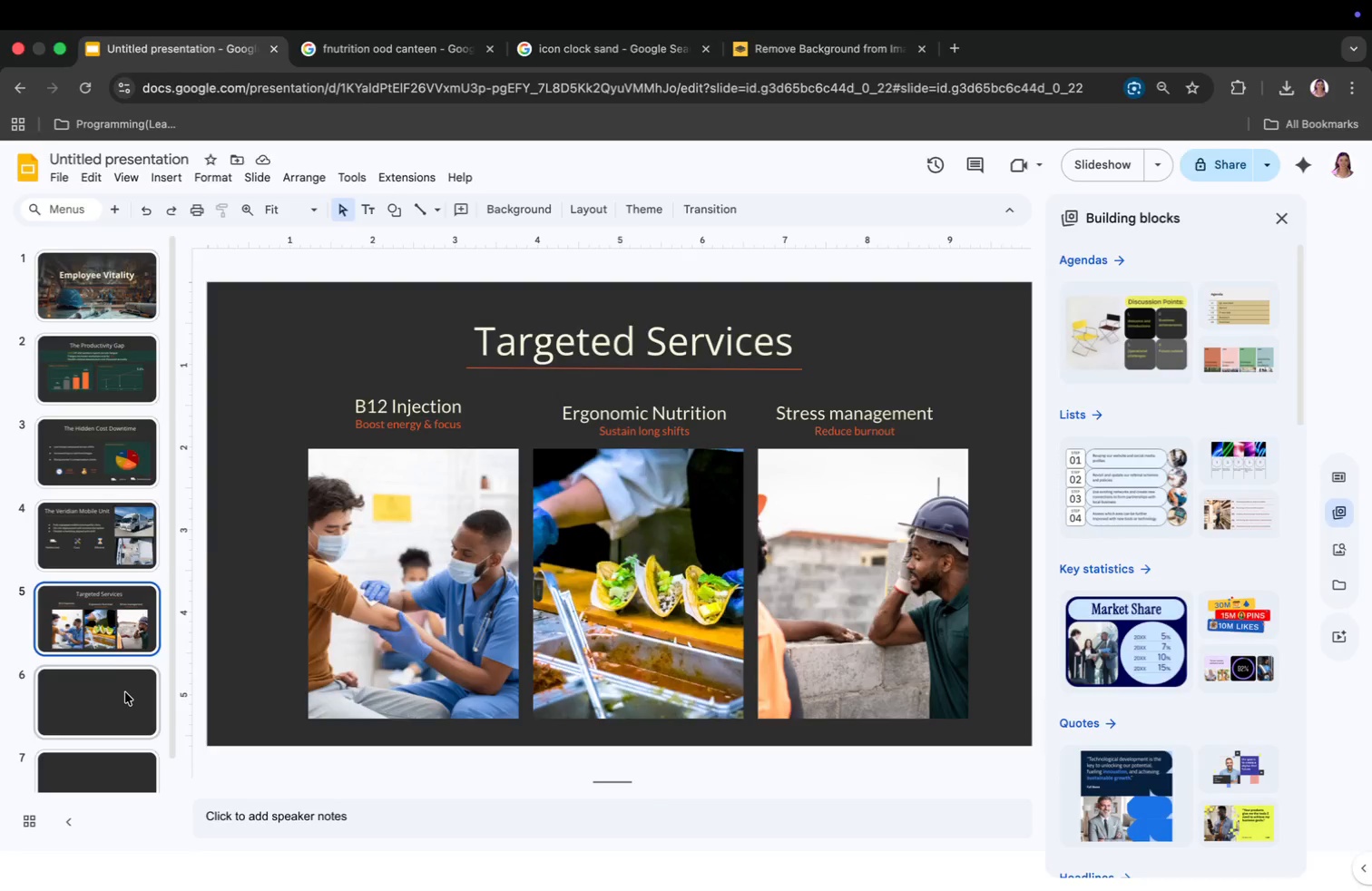 
key(Meta+Tab)